 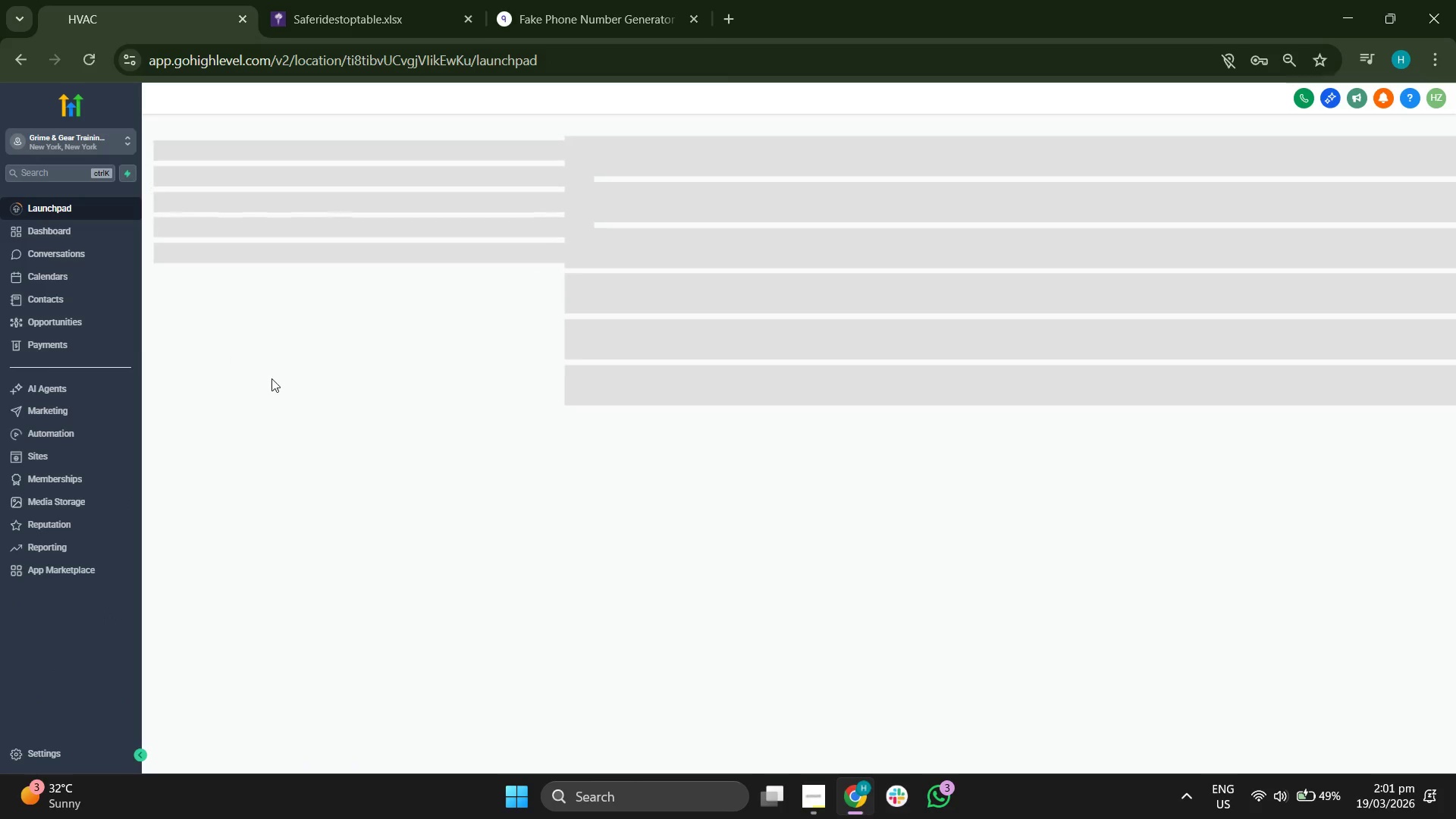 
mouse_move([405, 452])
 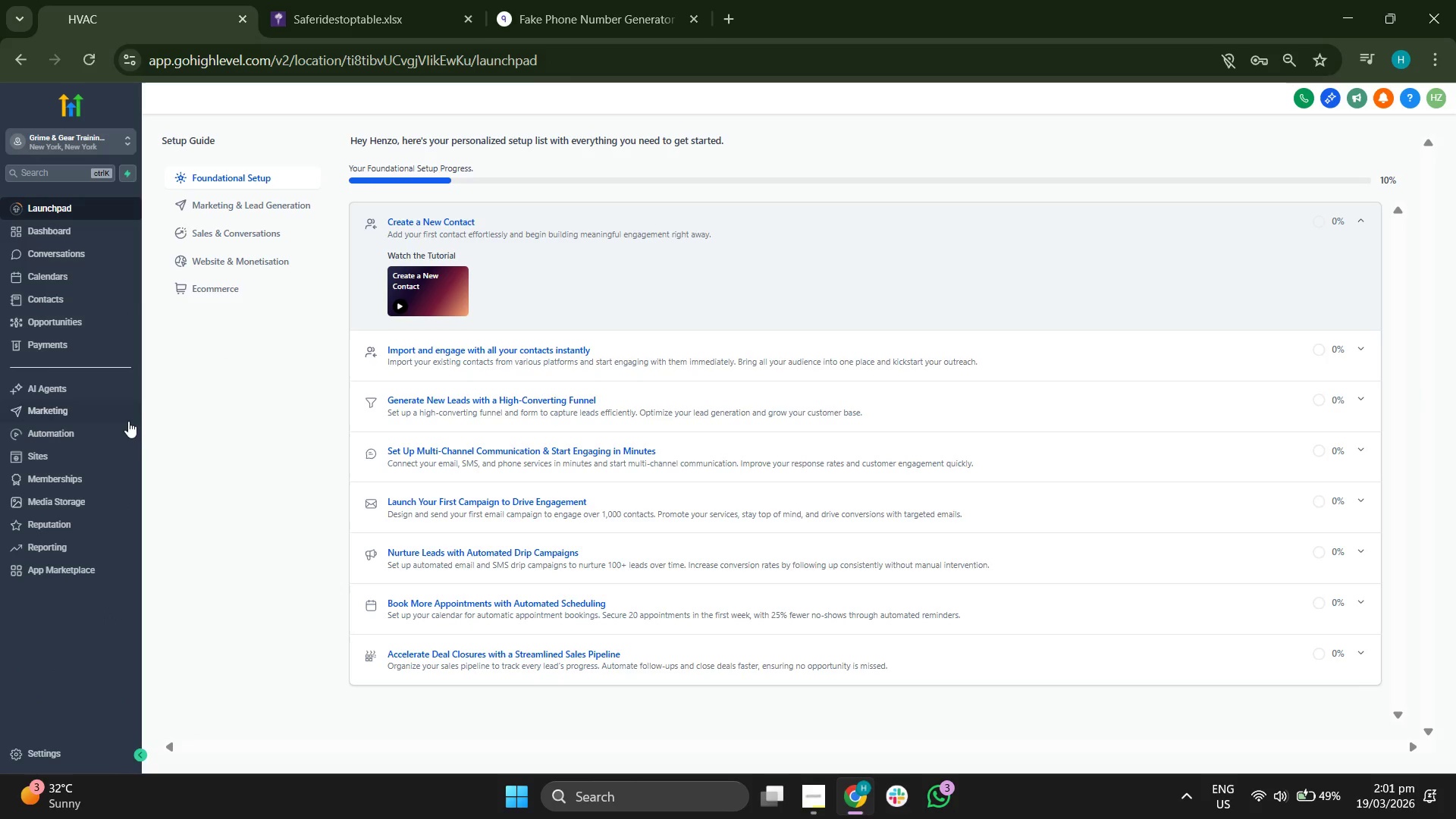 
left_click([101, 414])
 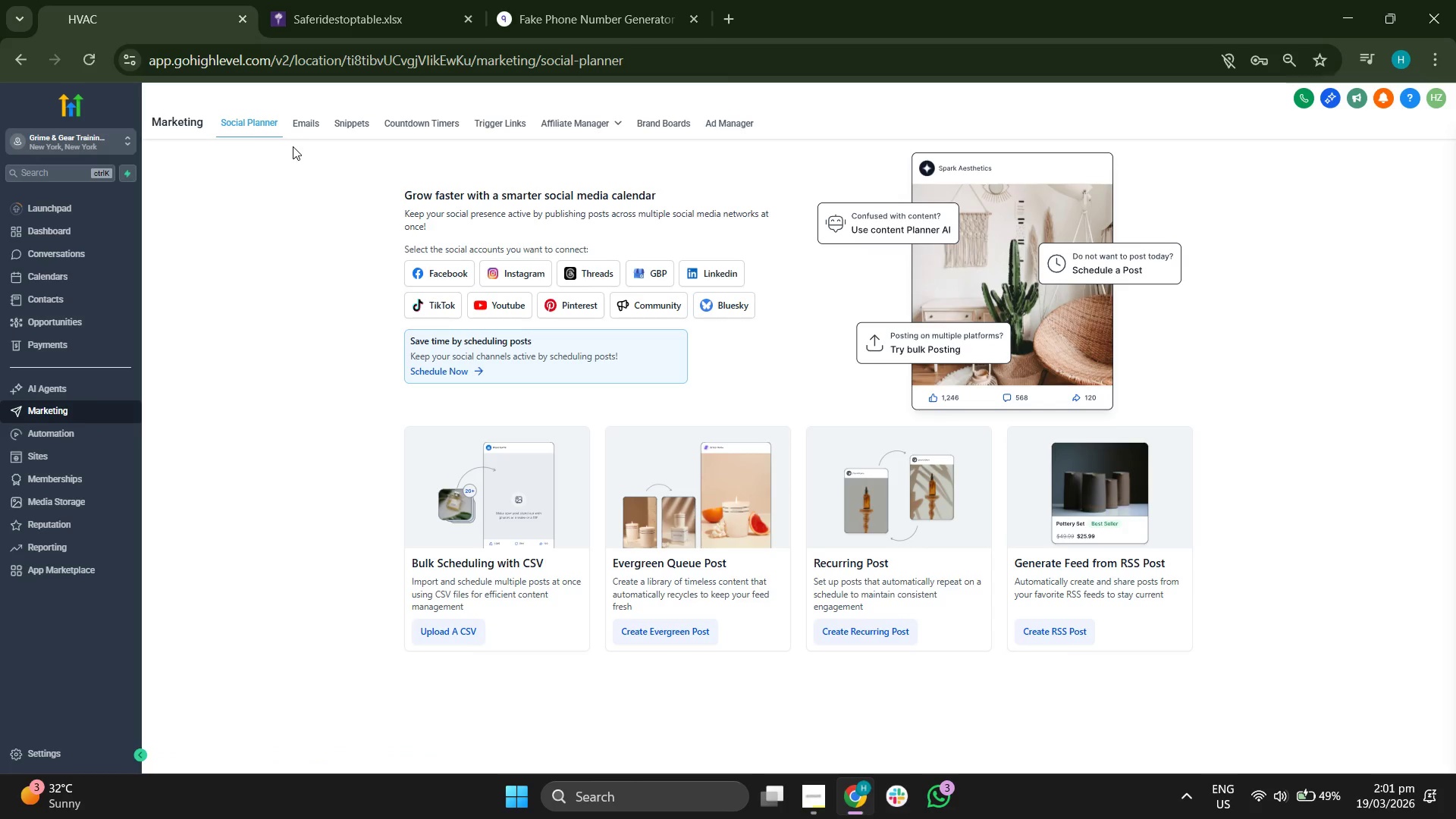 
left_click([306, 130])
 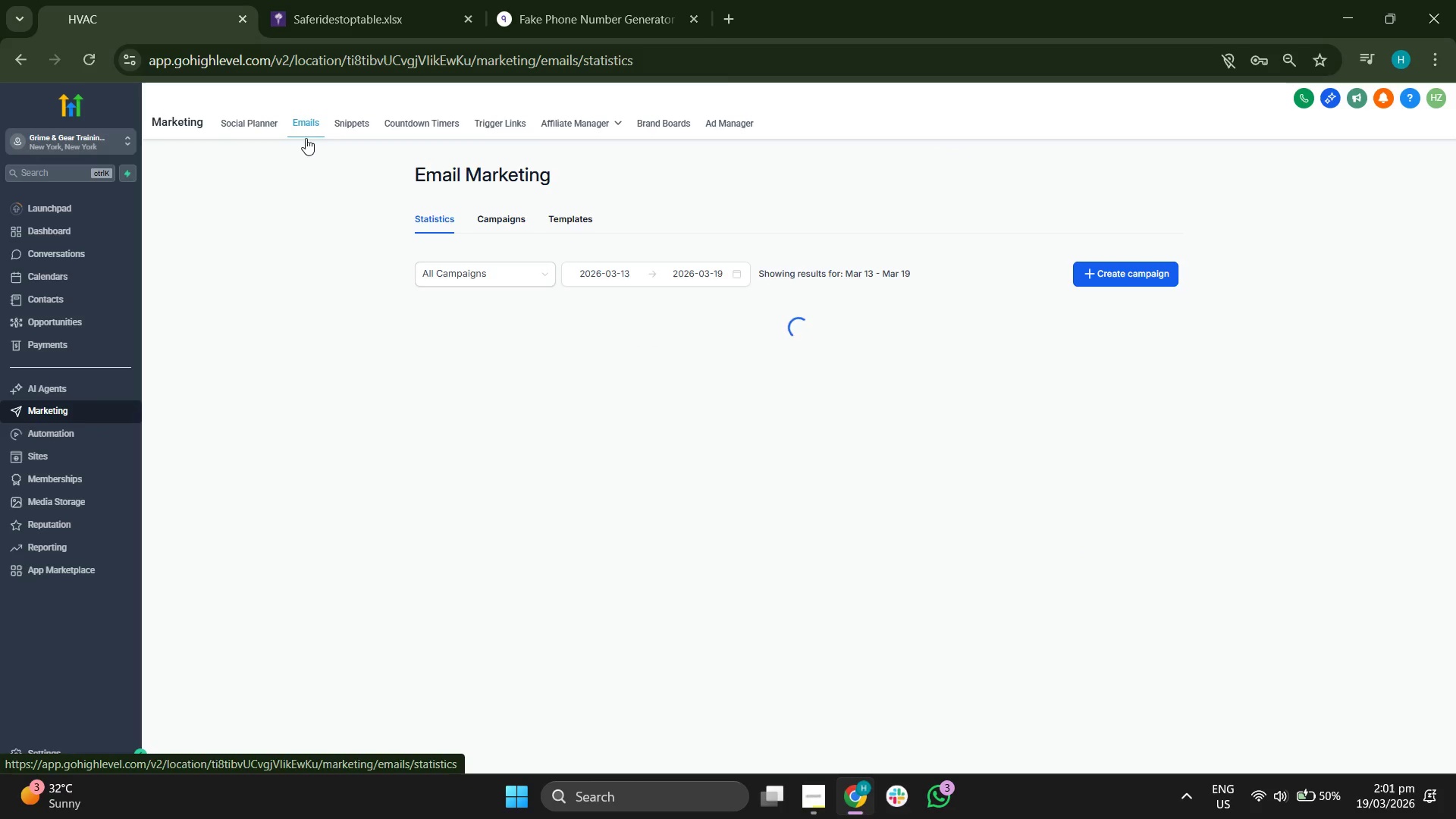 
wait(8.61)
 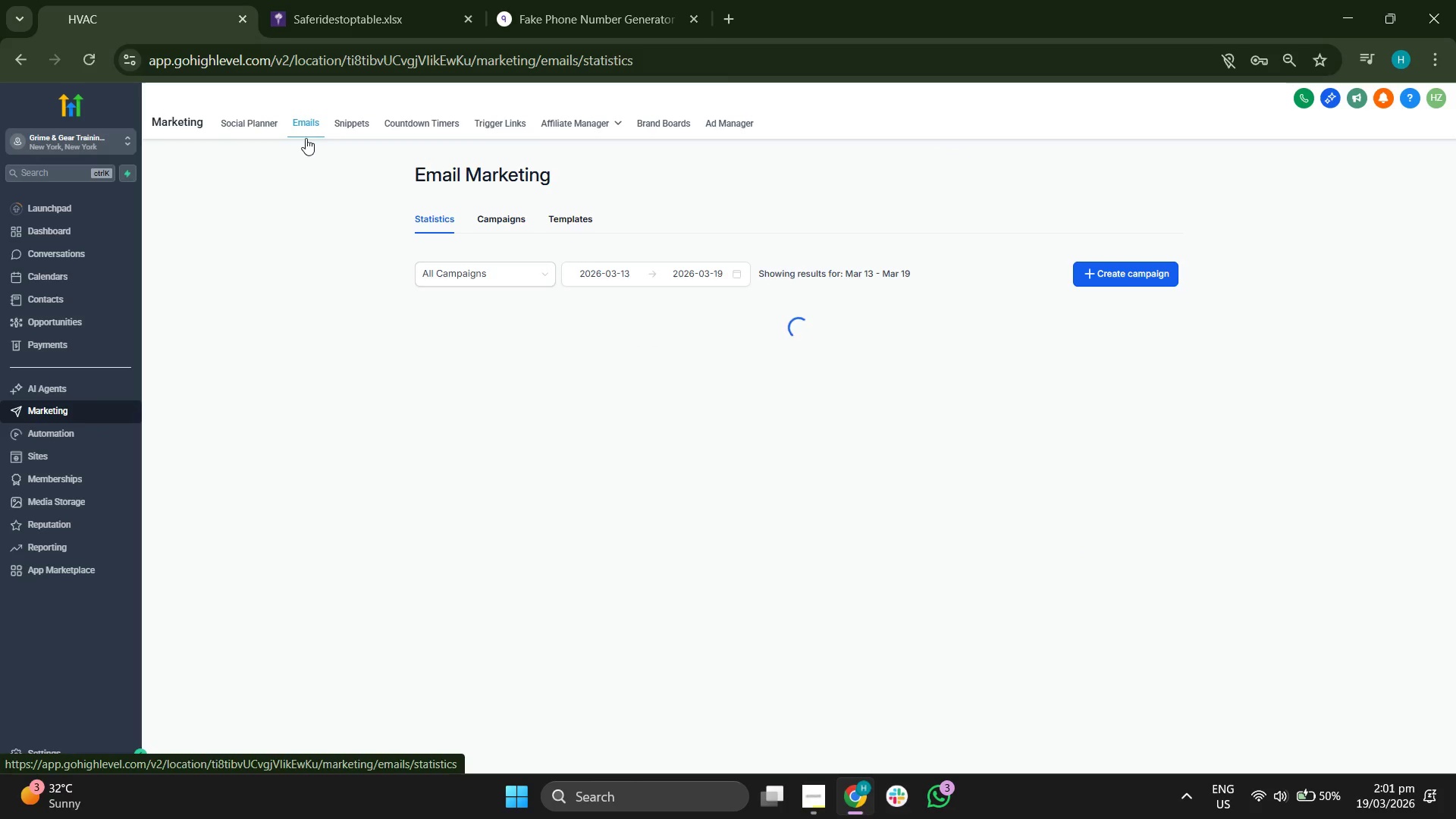 
left_click([569, 222])
 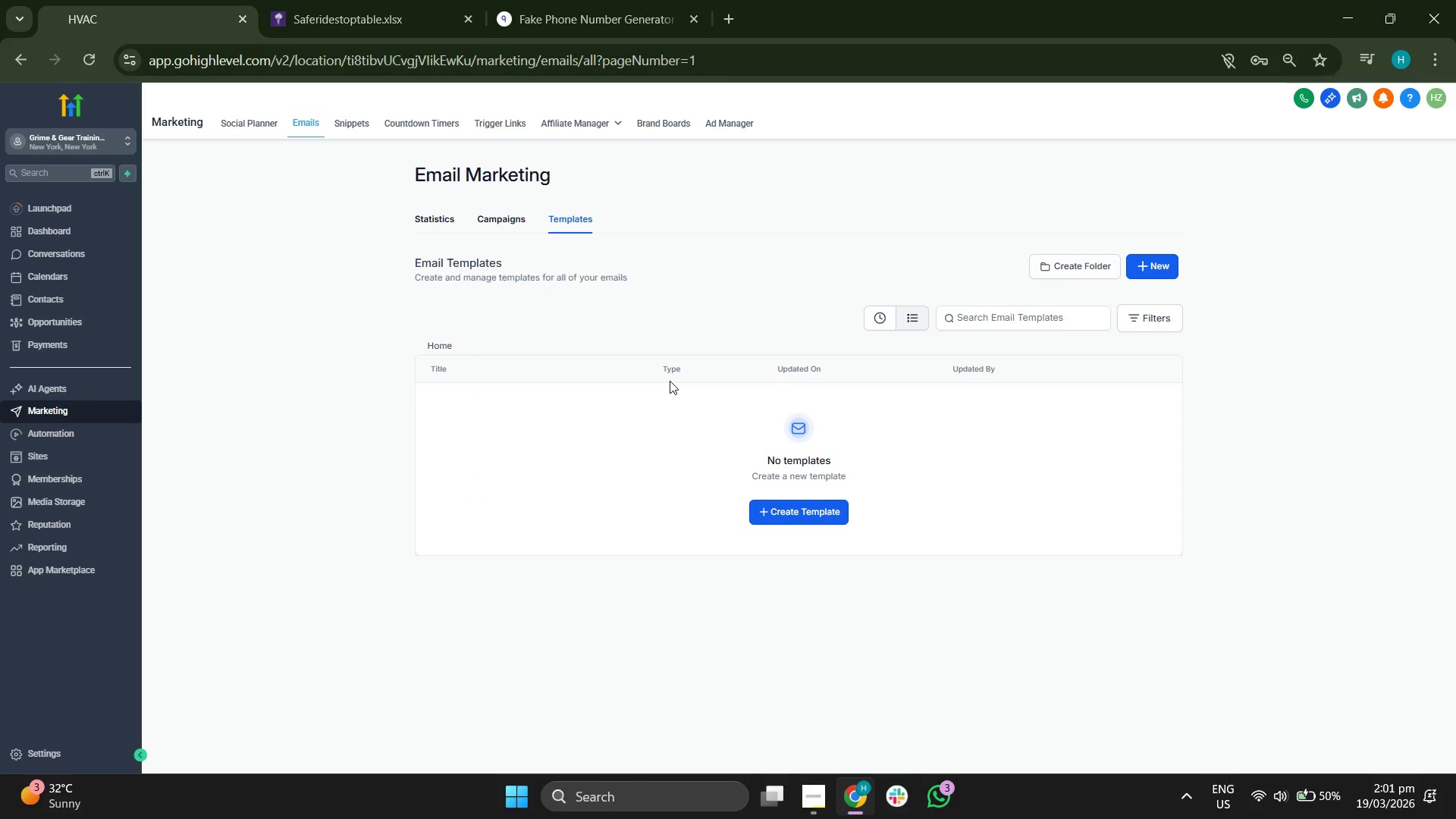 
wait(8.28)
 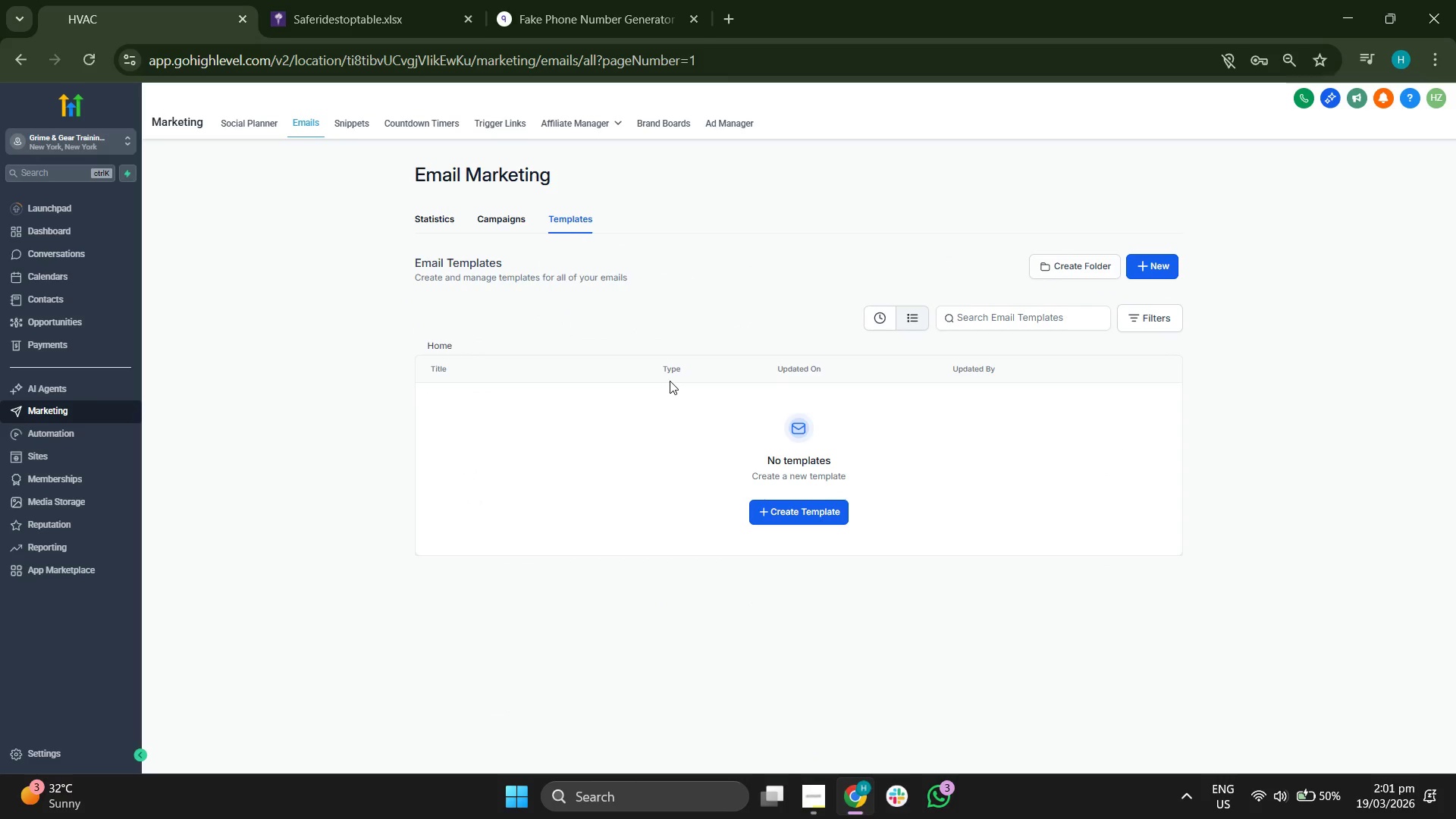 
left_click([812, 783])